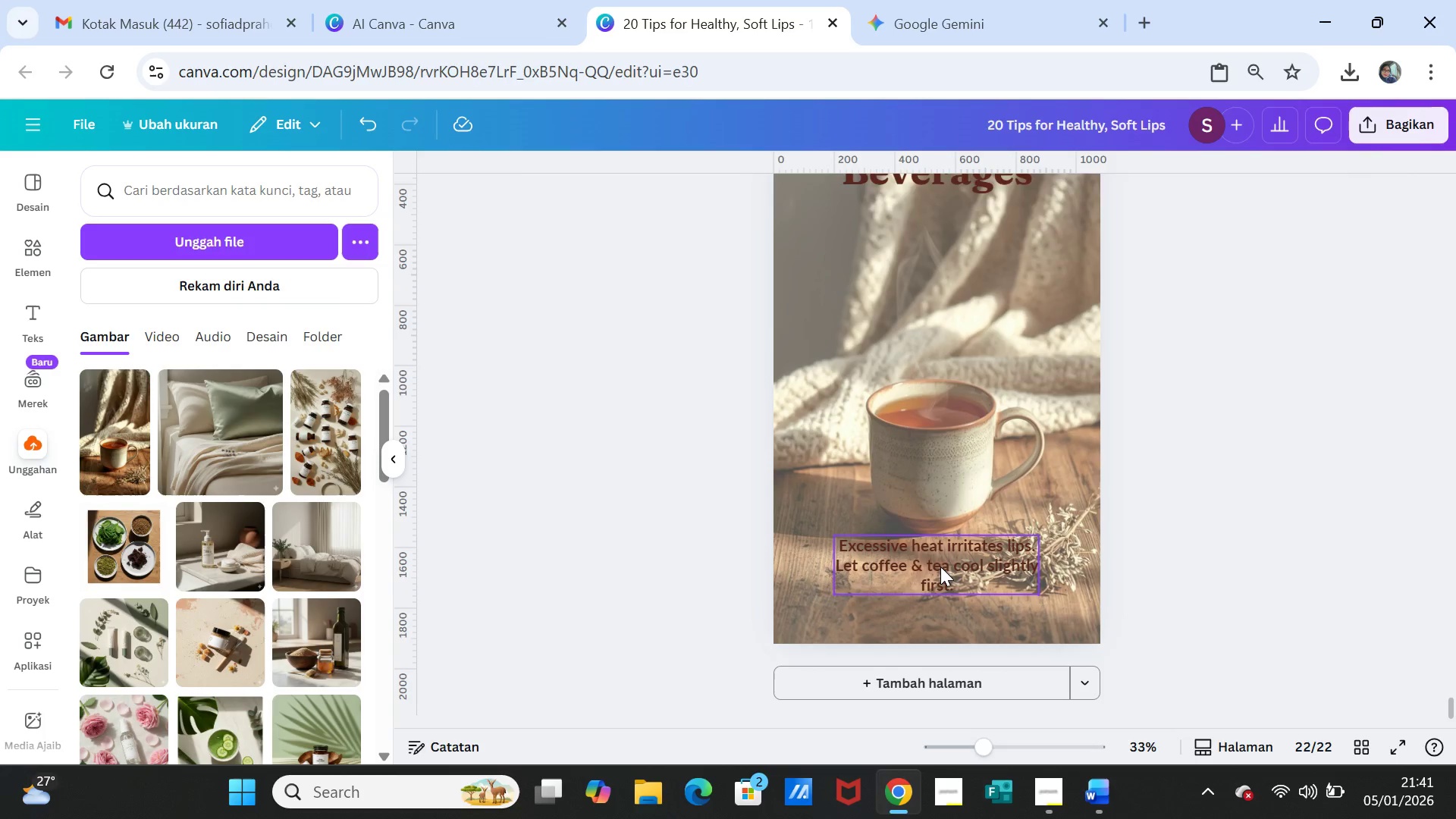 
left_click_drag(start_coordinate=[940, 566], to_coordinate=[937, 544])
 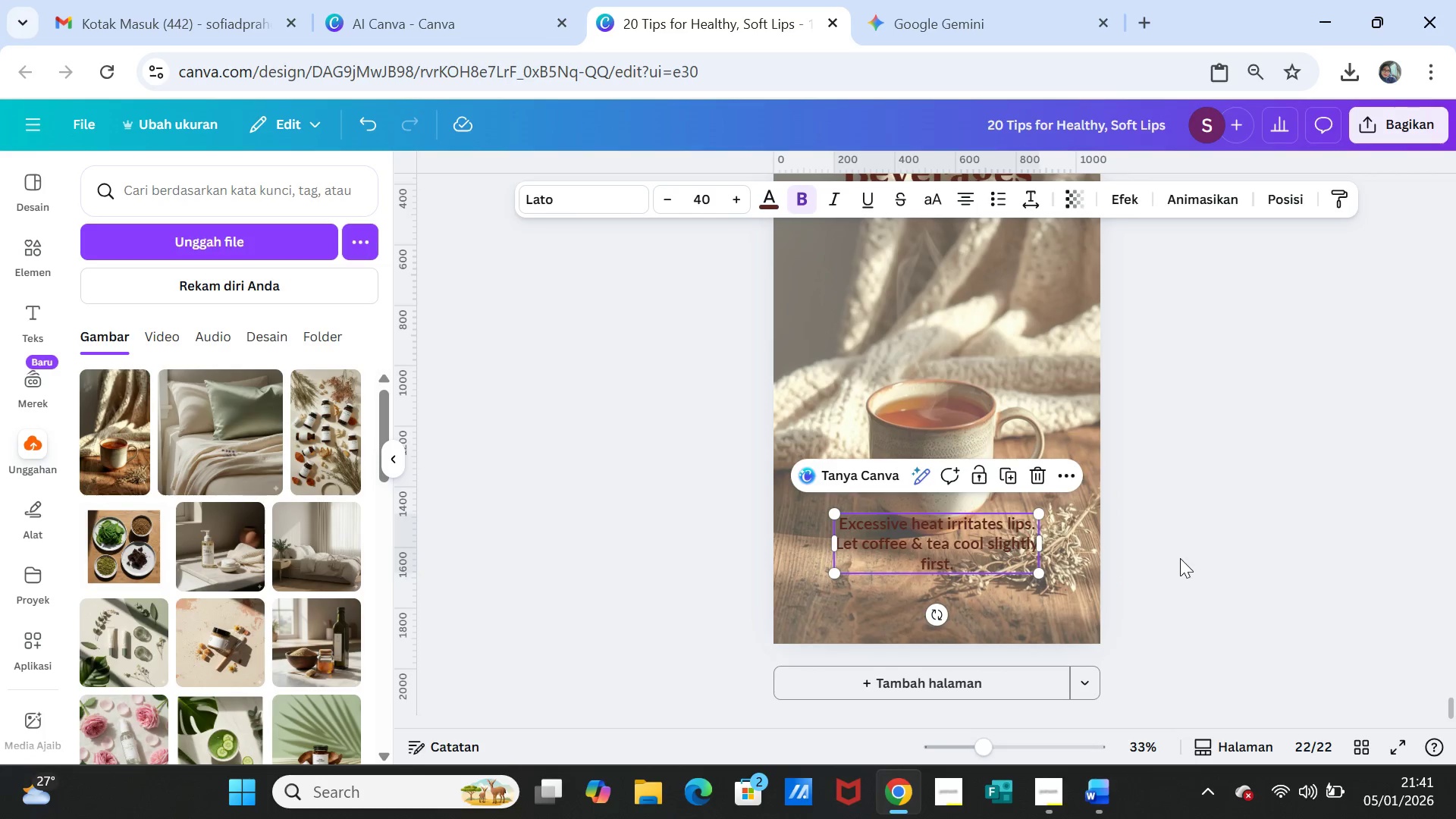 
left_click([1180, 558])
 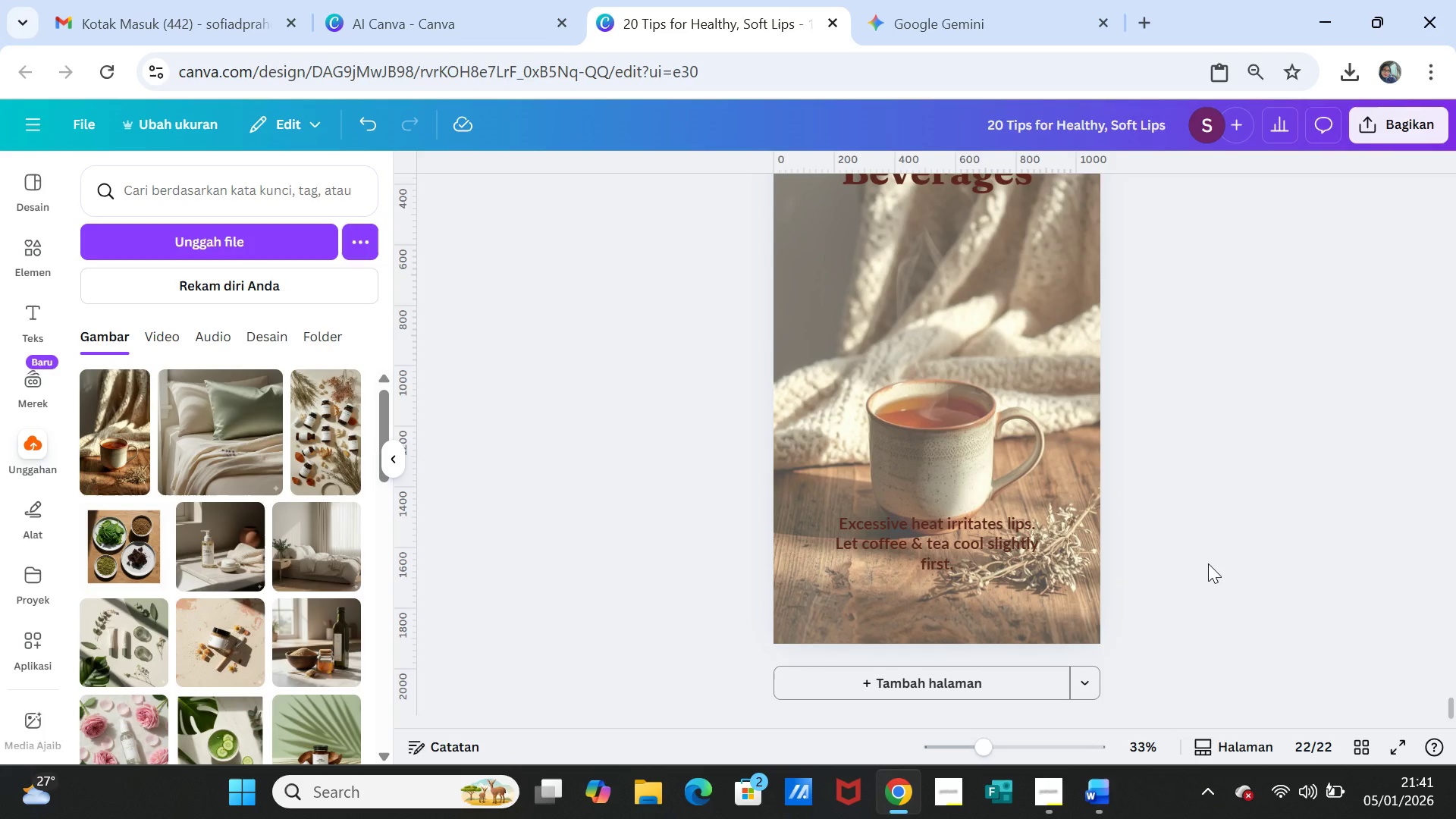 
scroll: coordinate [1208, 563], scroll_direction: up, amount: 1.0
 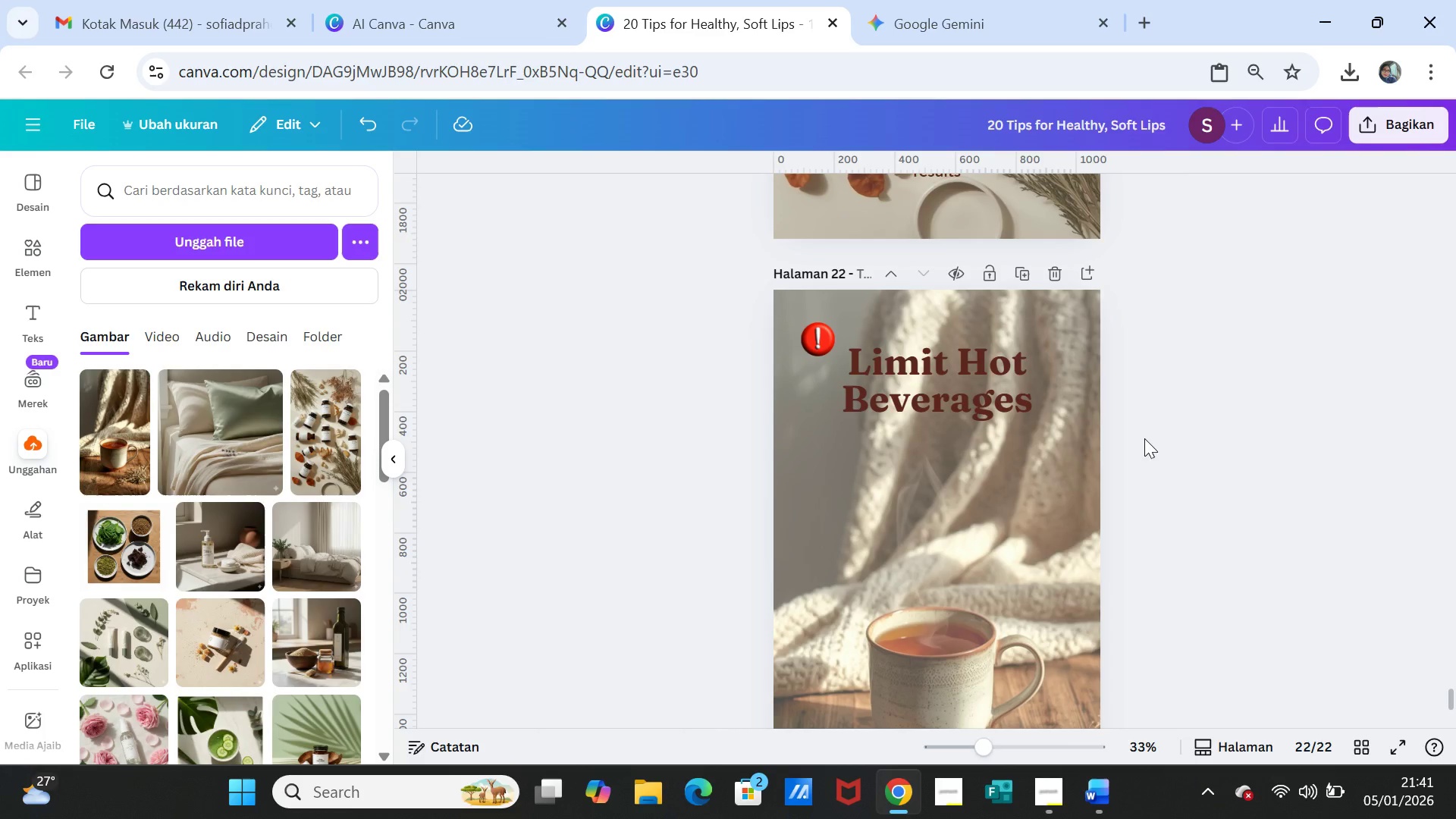 
scroll: coordinate [1207, 465], scroll_direction: down, amount: 1.0
 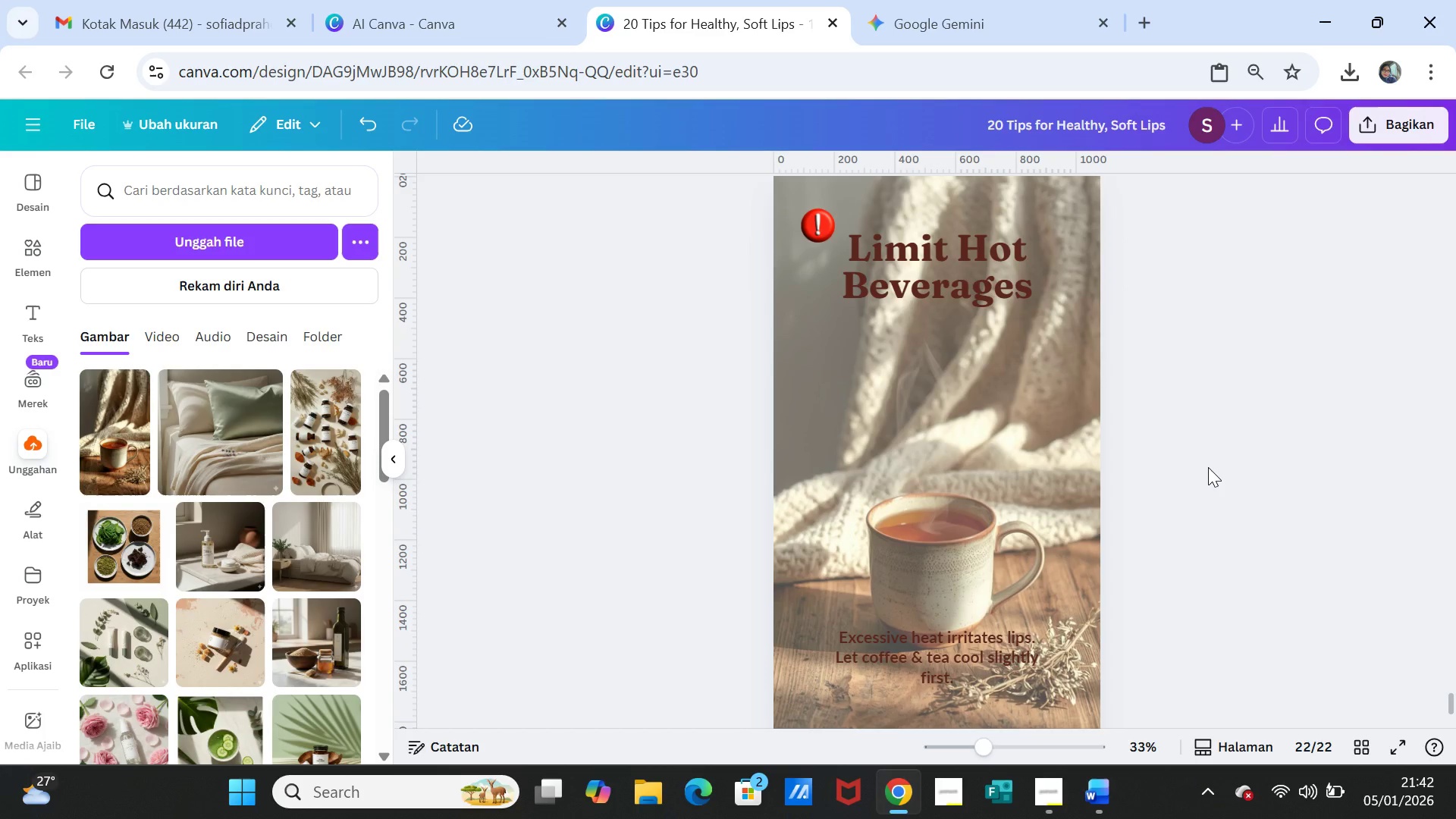 
scroll: coordinate [1208, 467], scroll_direction: up, amount: 1.0
 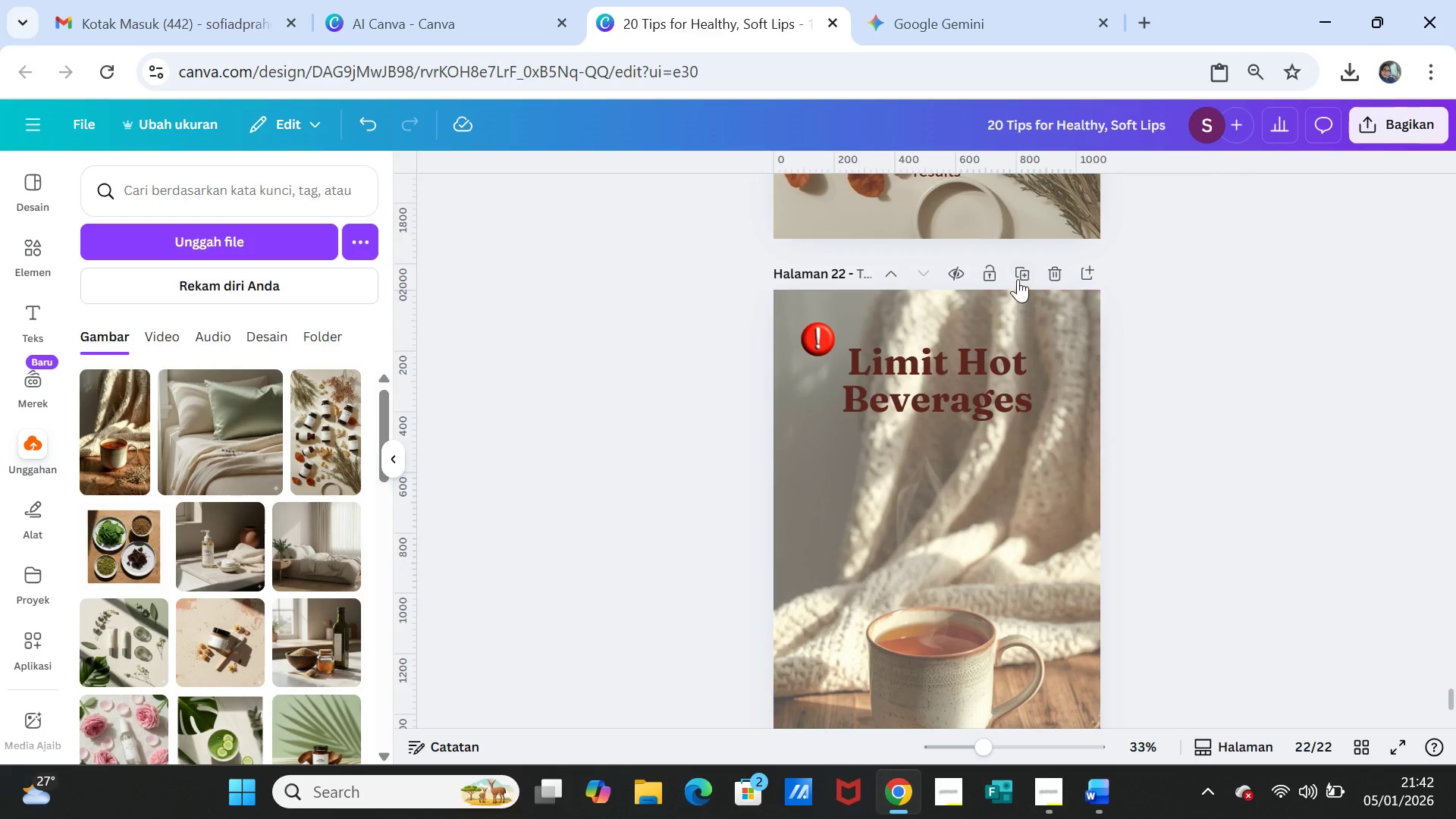 
left_click([1017, 275])
 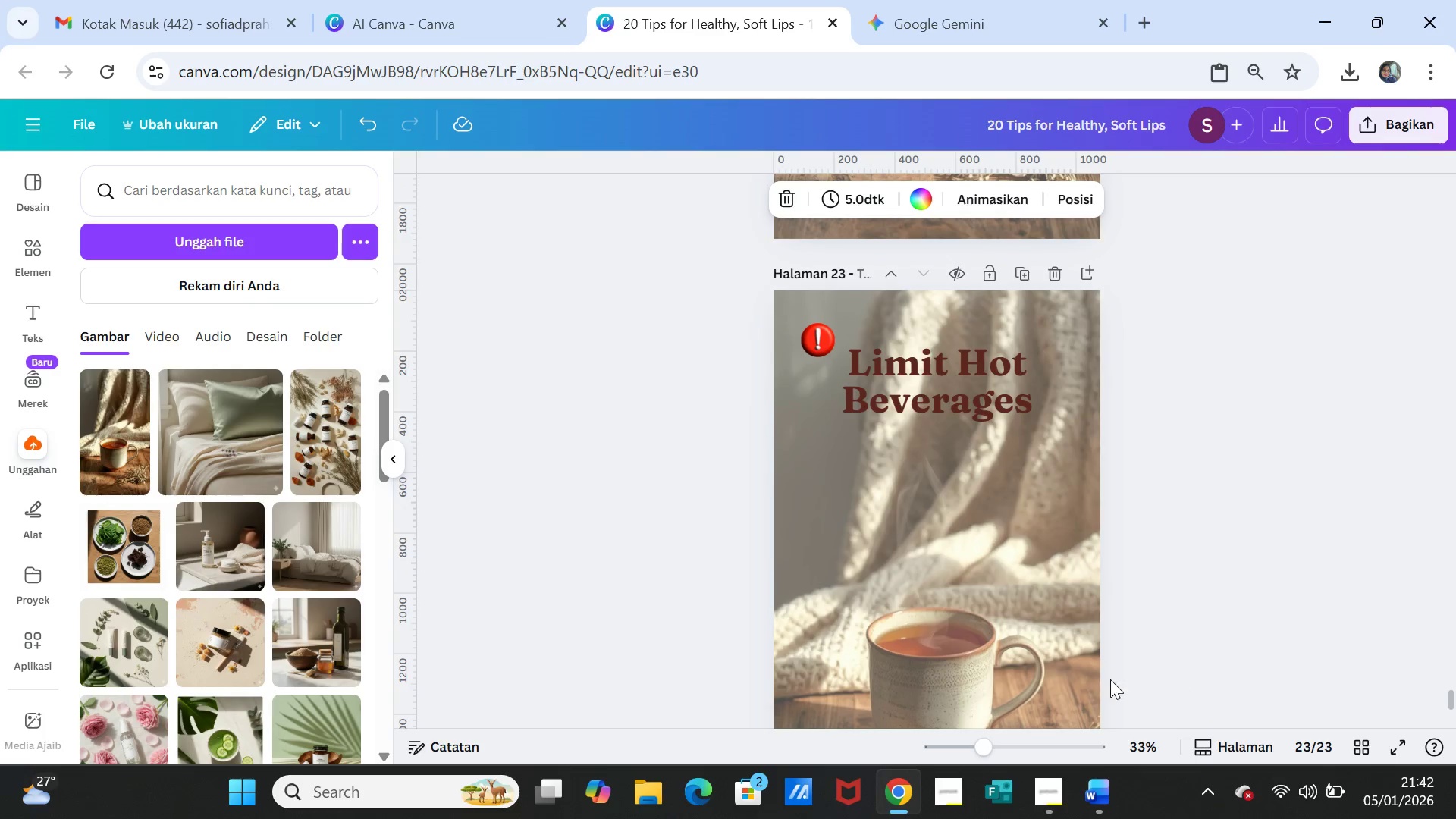 
left_click([1056, 654])
 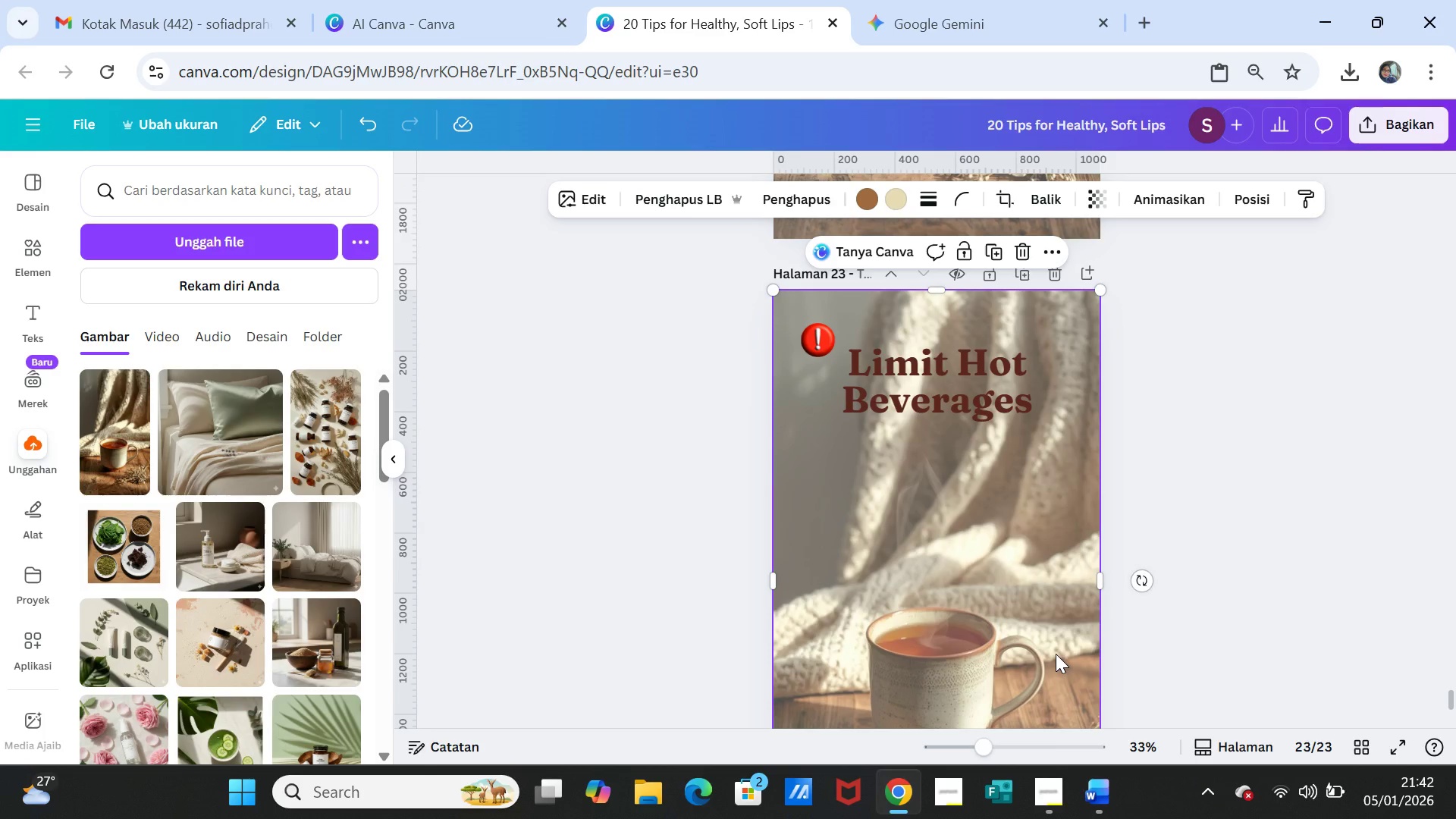 
key(Delete)
 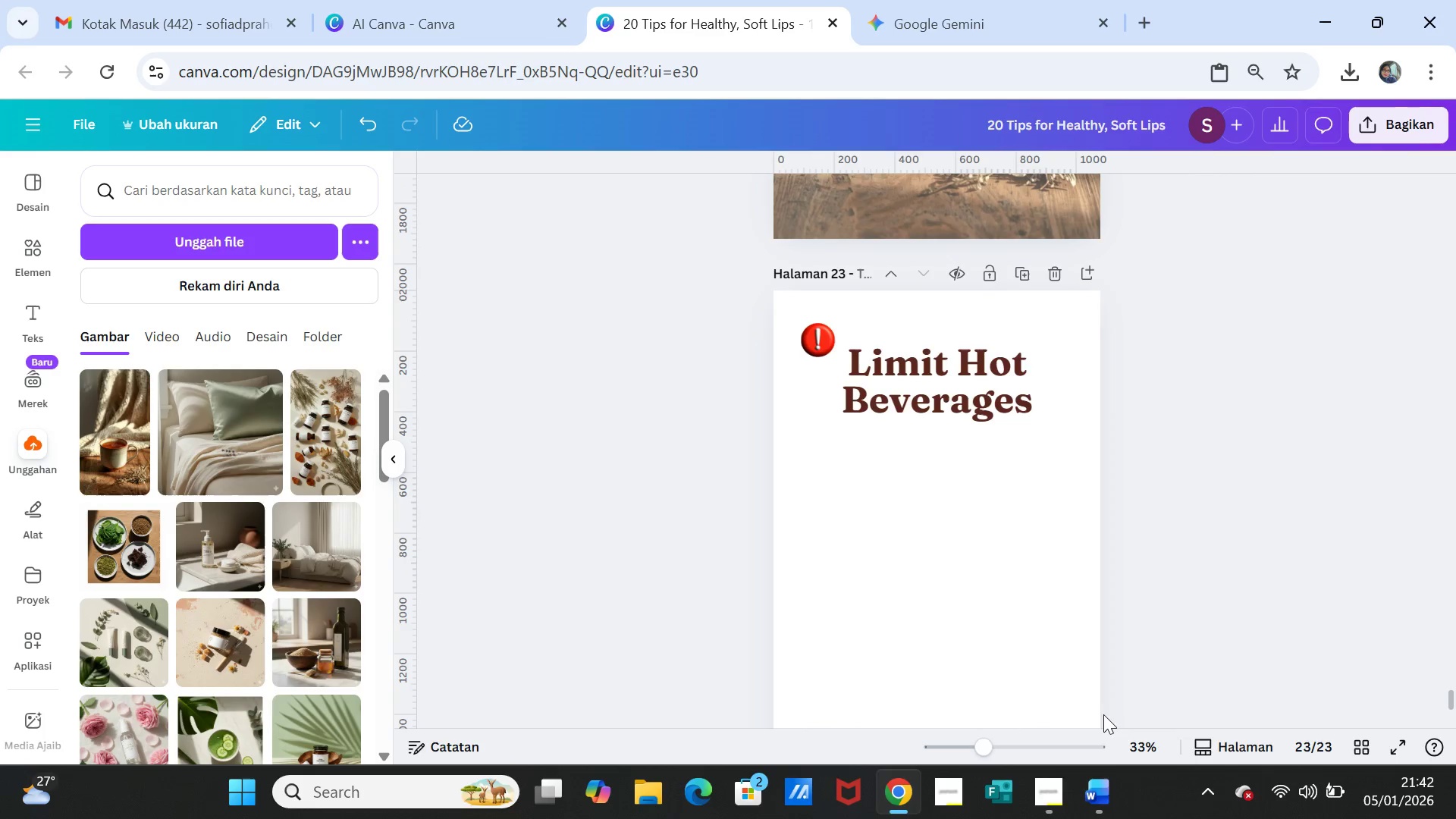 
left_click([1098, 795])
 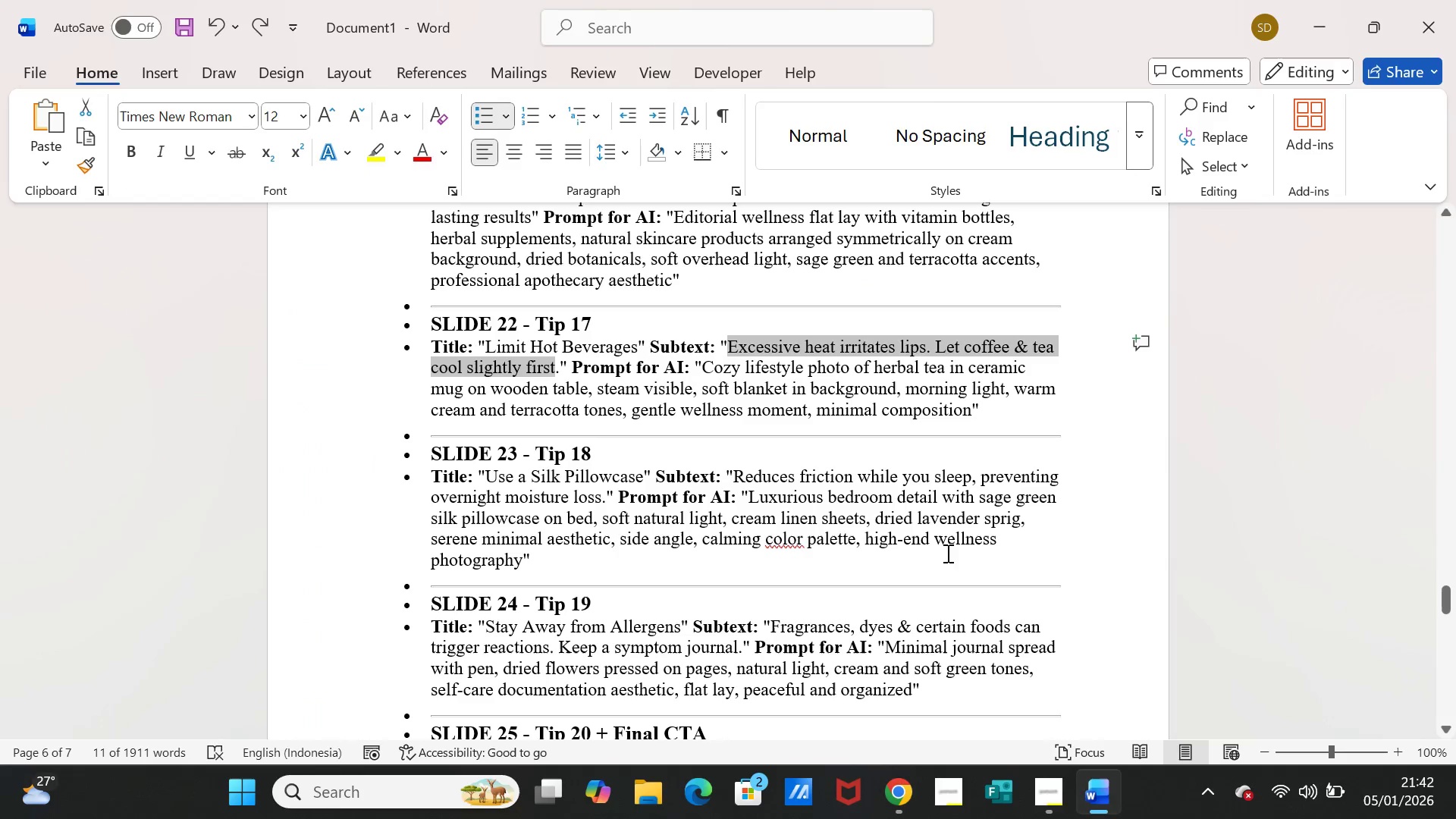 
scroll: coordinate [937, 562], scroll_direction: down, amount: 3.0
 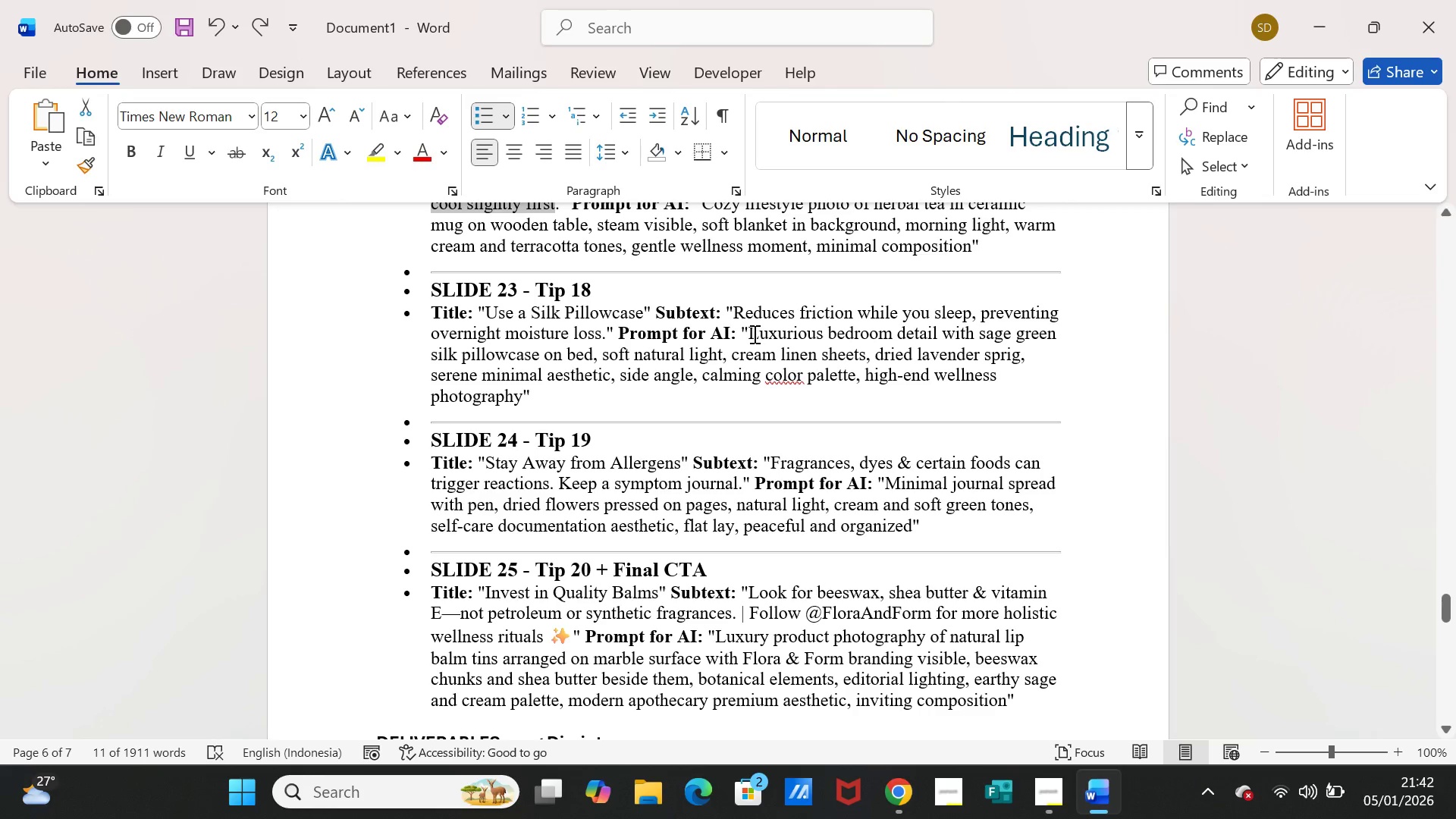 
left_click_drag(start_coordinate=[748, 333], to_coordinate=[519, 391])
 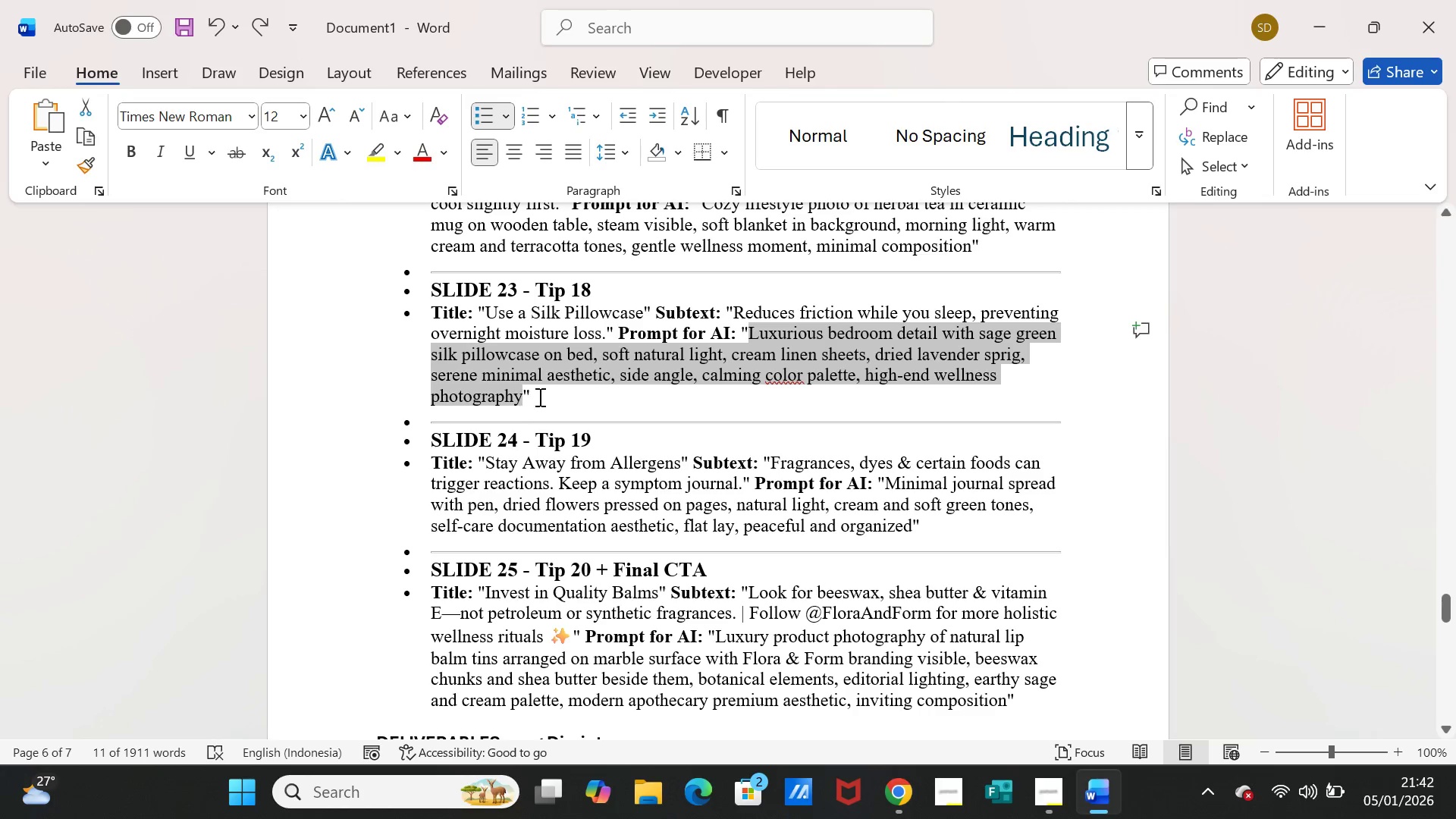 
key(Control+C)
 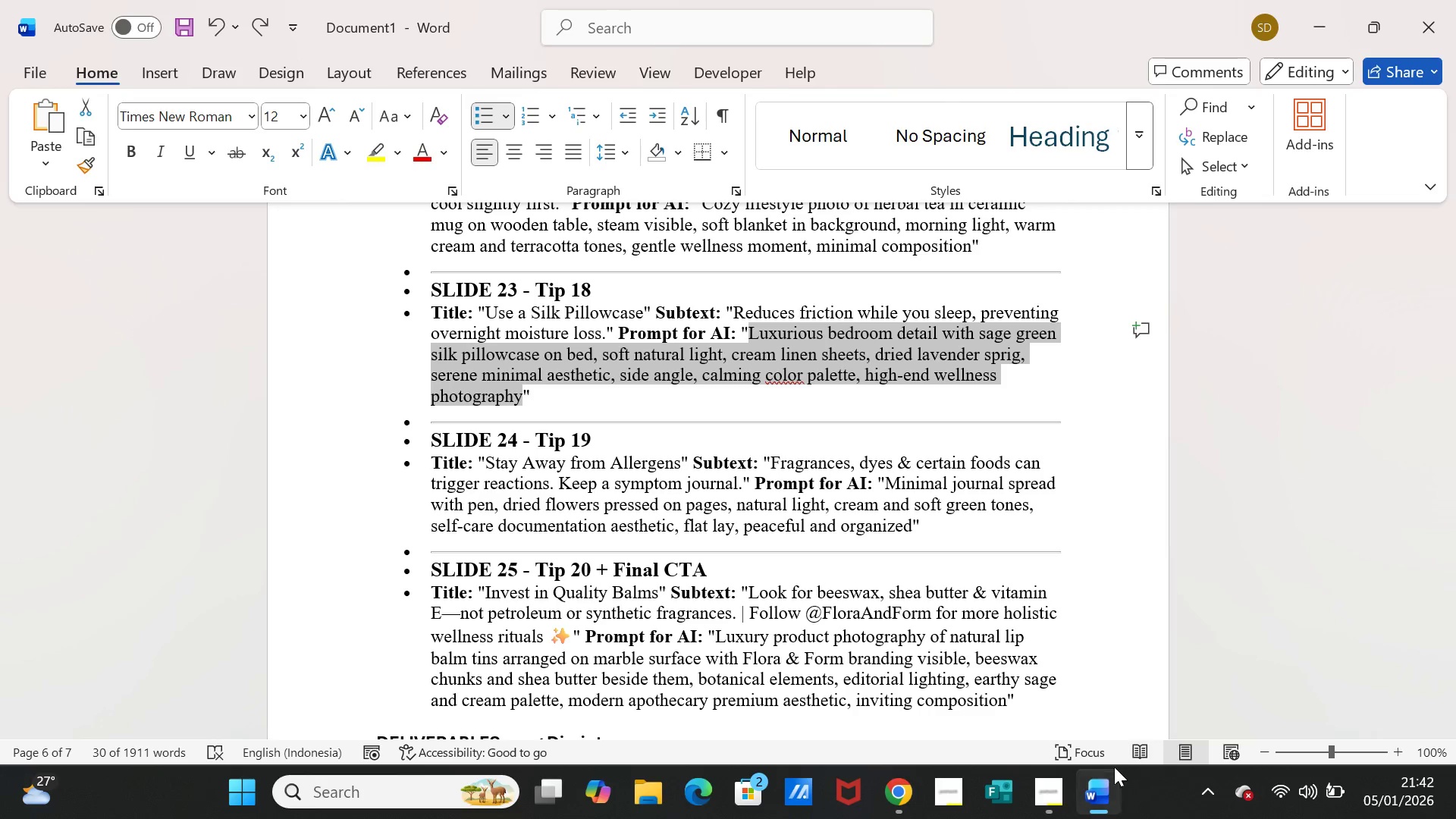 
left_click([1109, 784])
 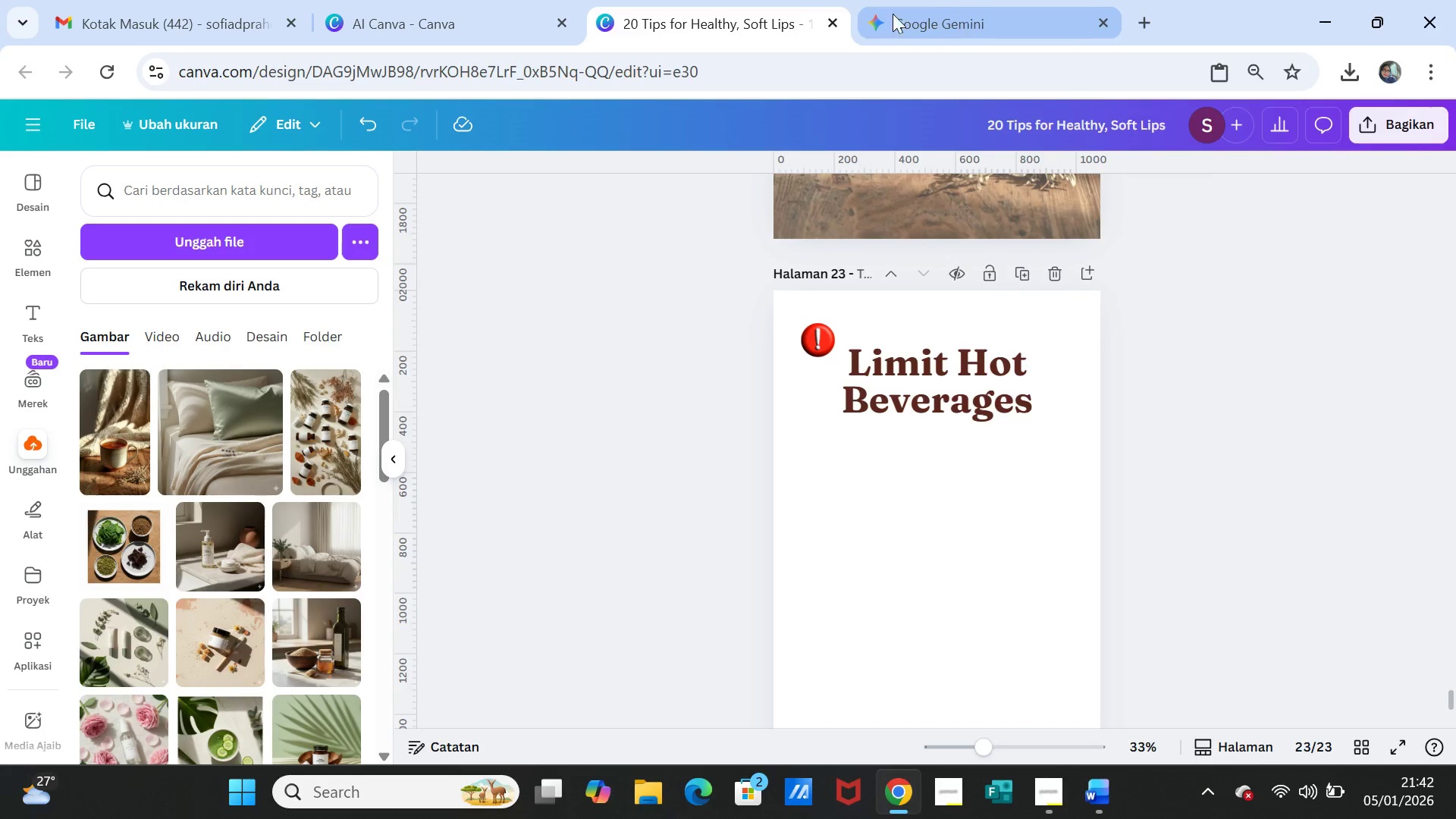 
left_click([491, 20])
 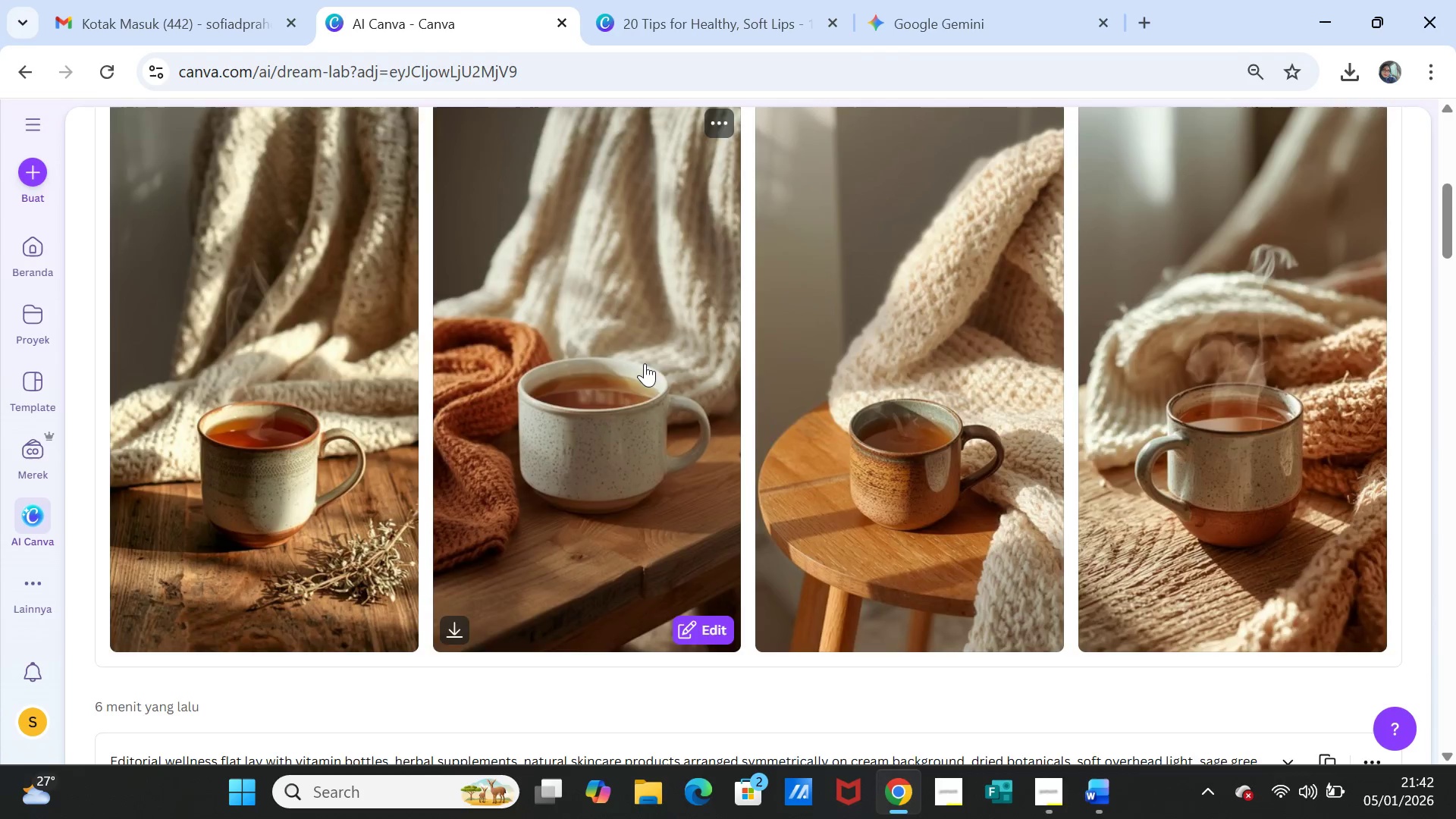 
left_click([629, 306])
 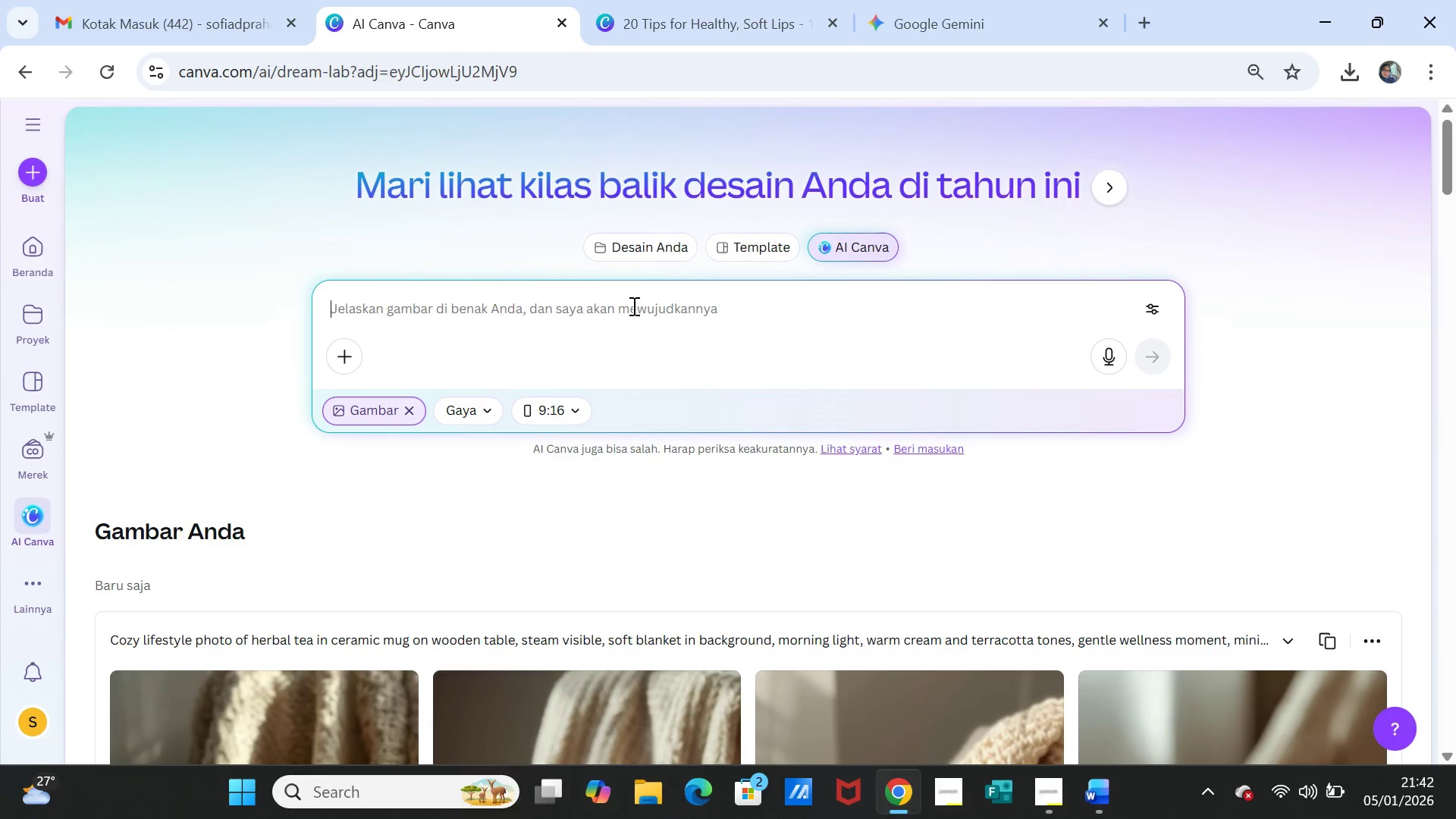 
scroll: coordinate [649, 386], scroll_direction: up, amount: 11.0
 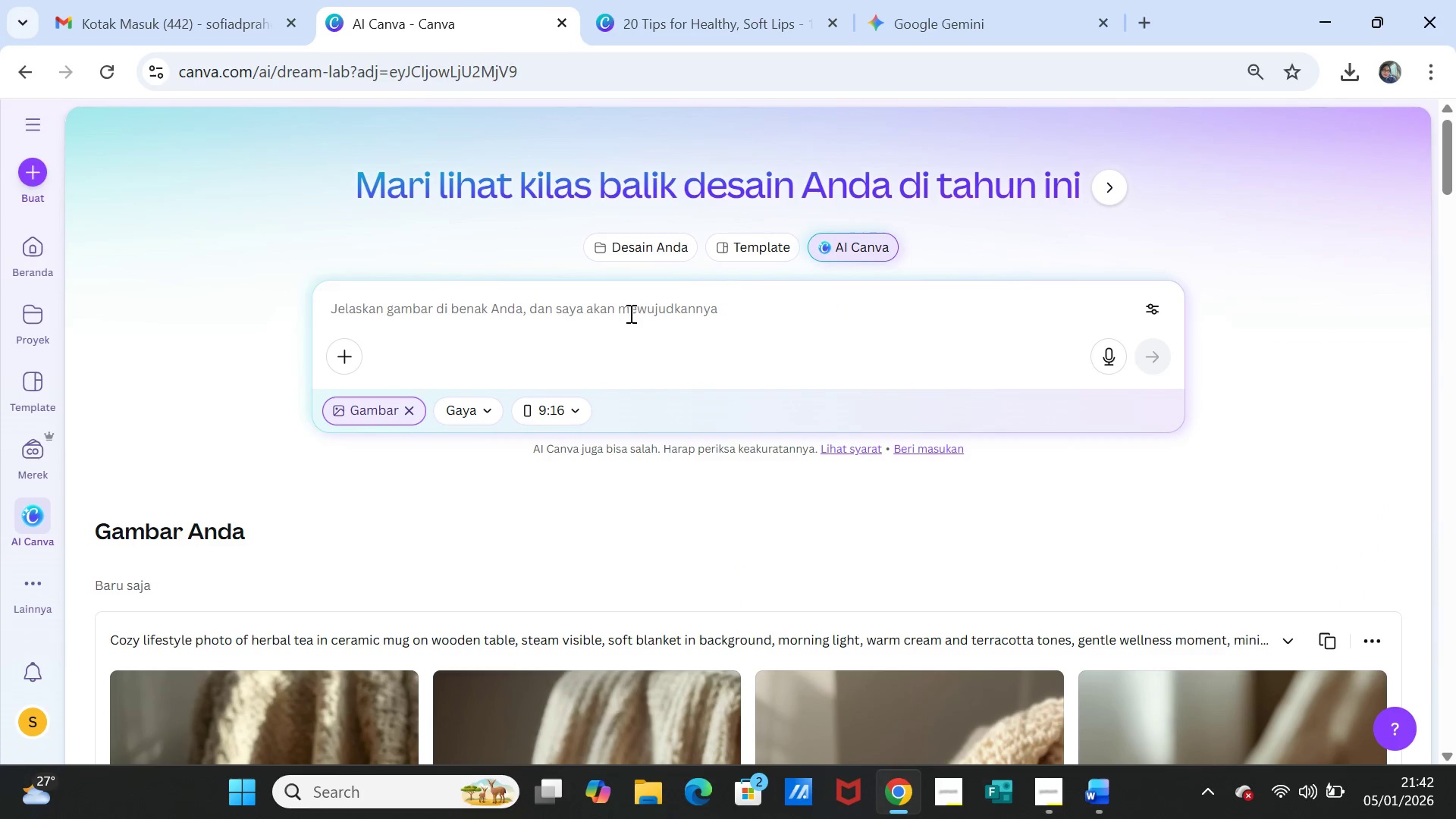 
key(Control+V)
 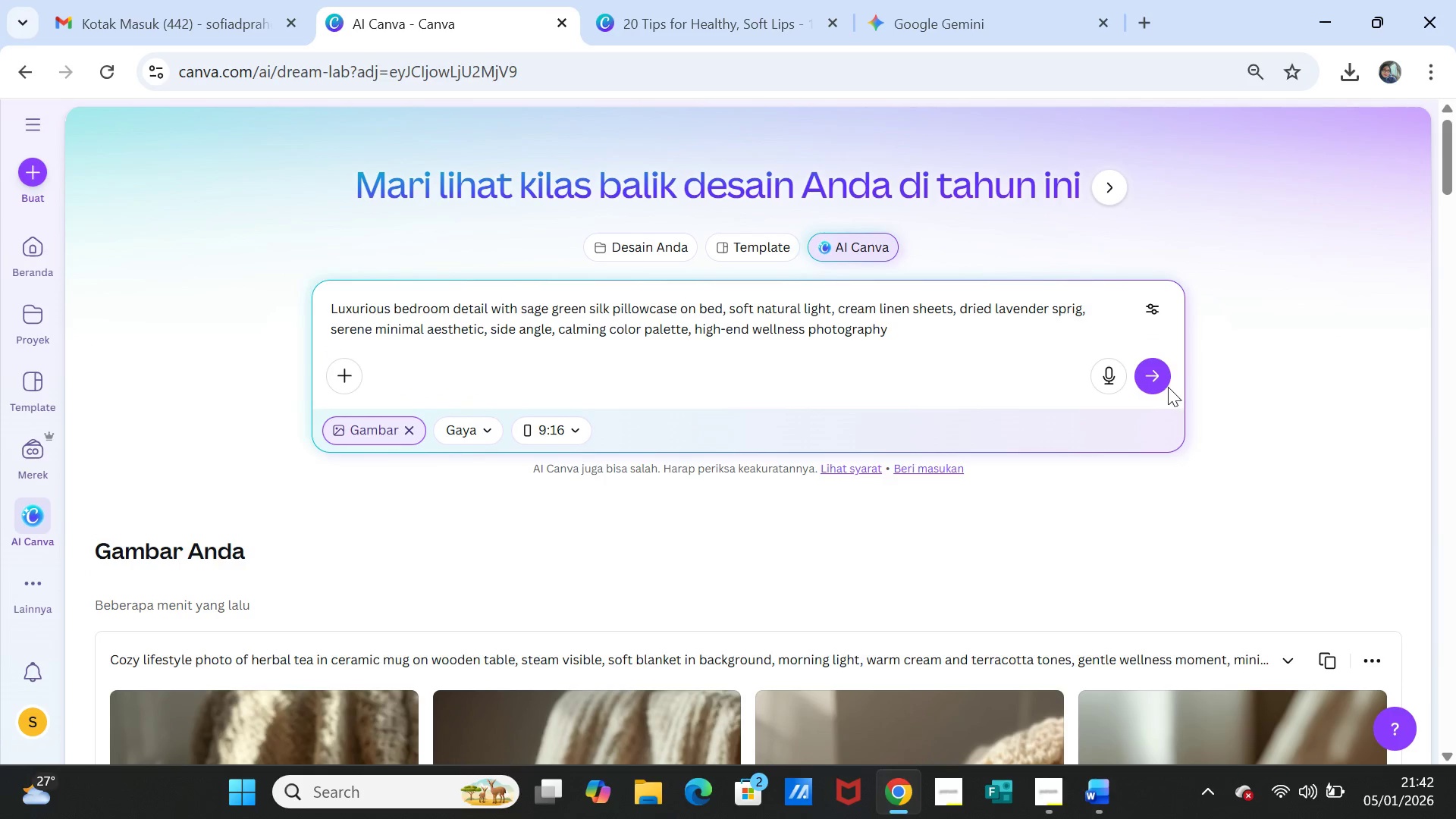 
left_click([1159, 374])
 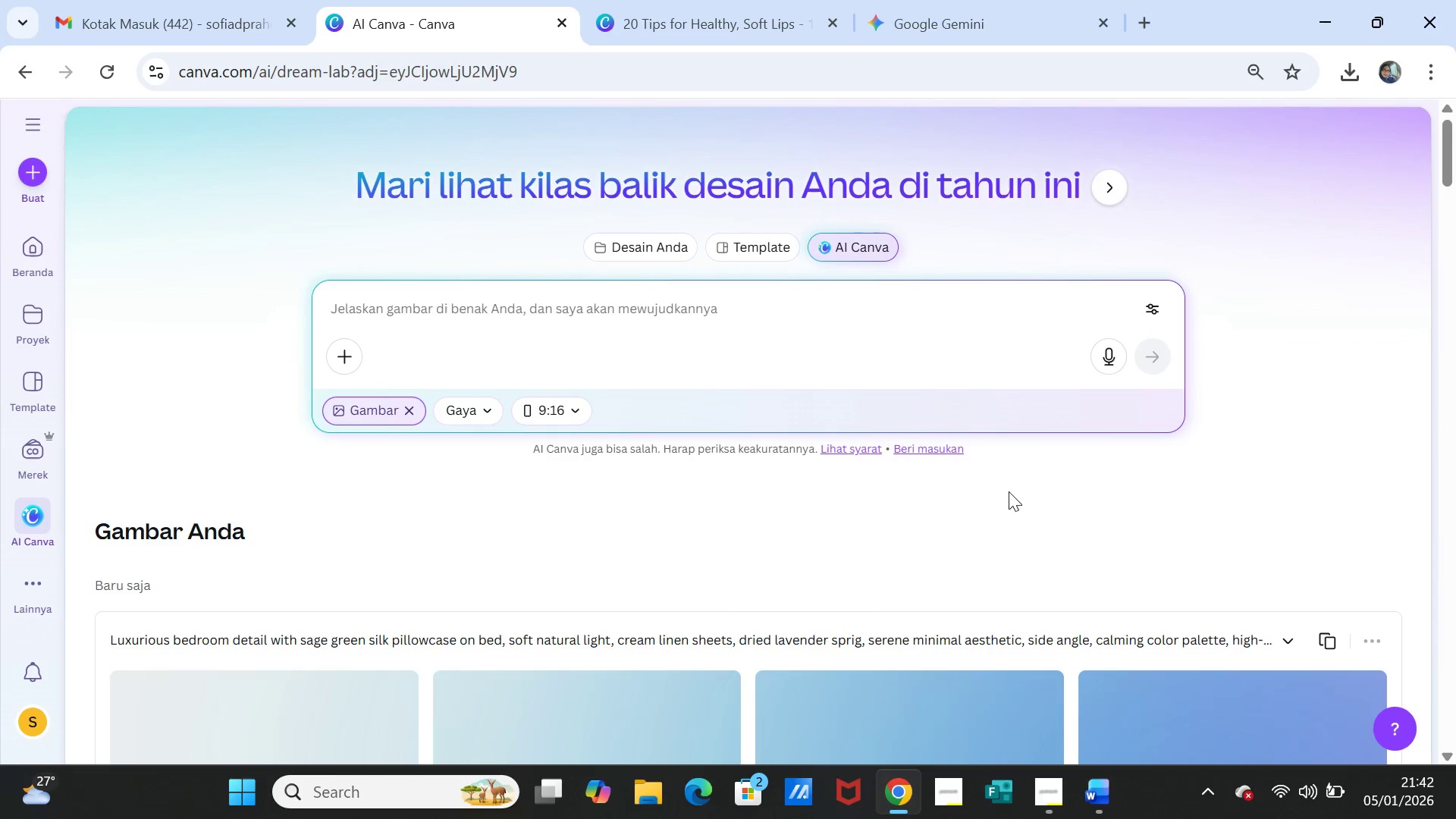 
left_click([1053, 789])